 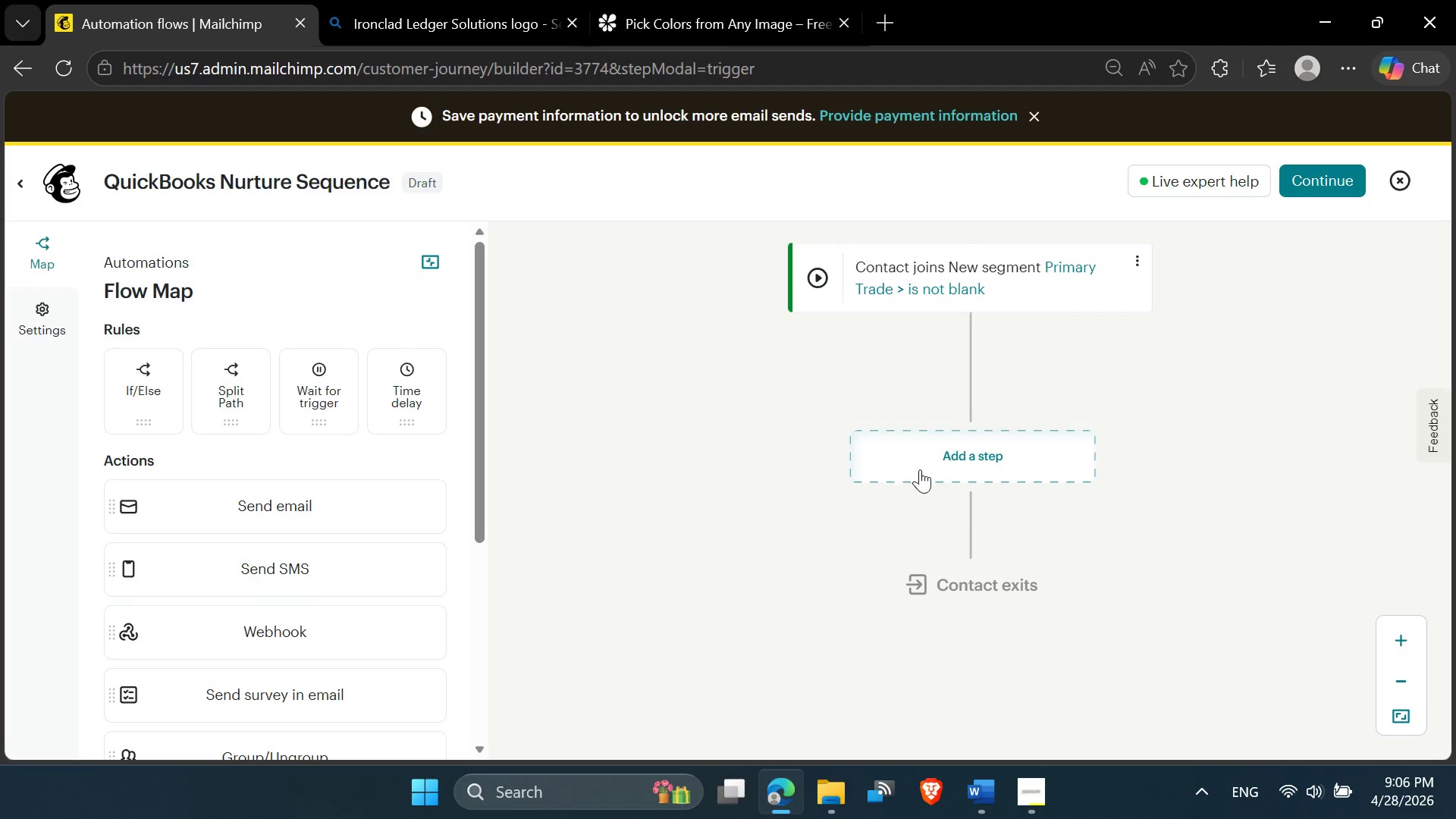 
left_click([995, 399])
 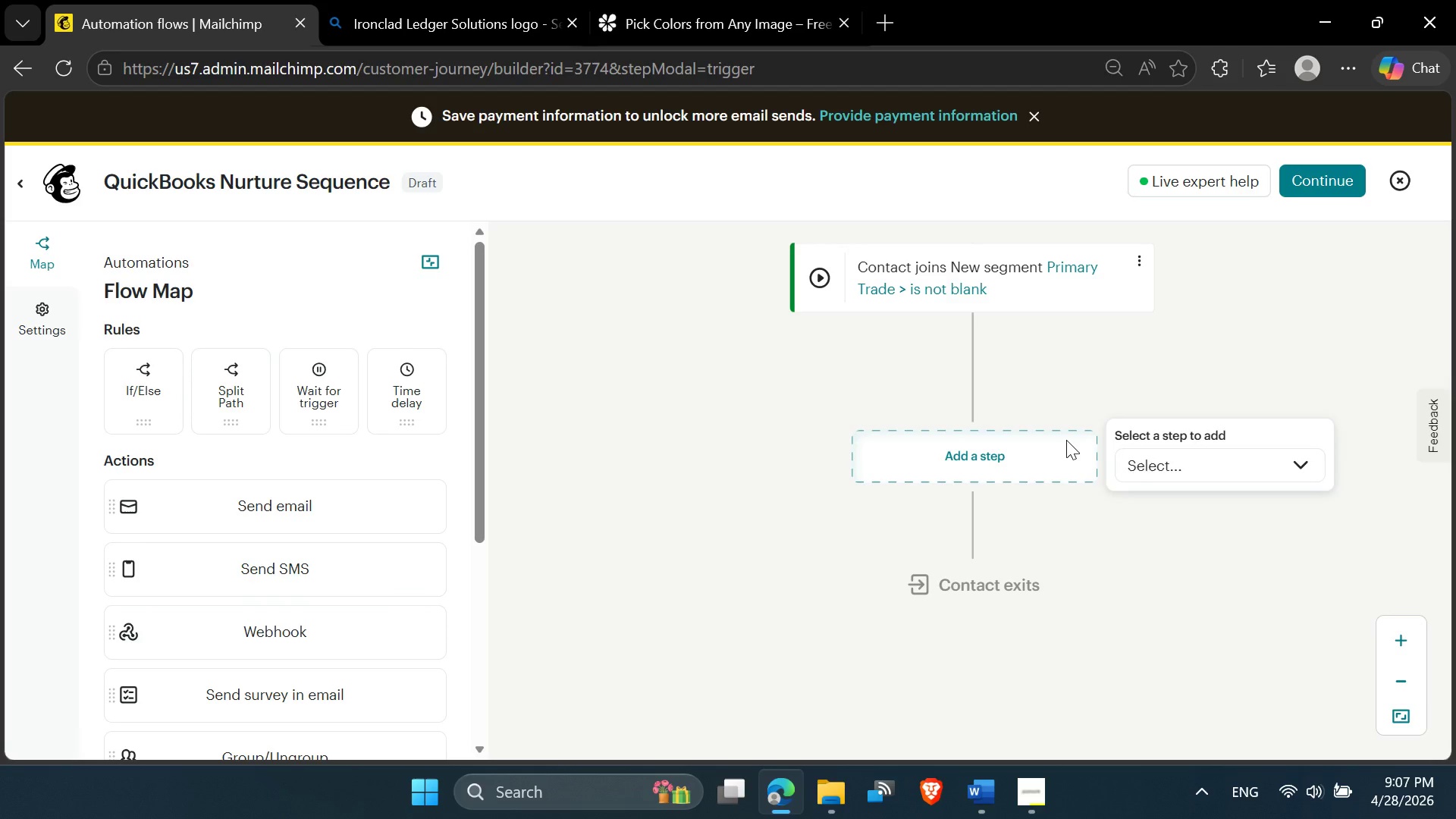 
left_click([1166, 454])
 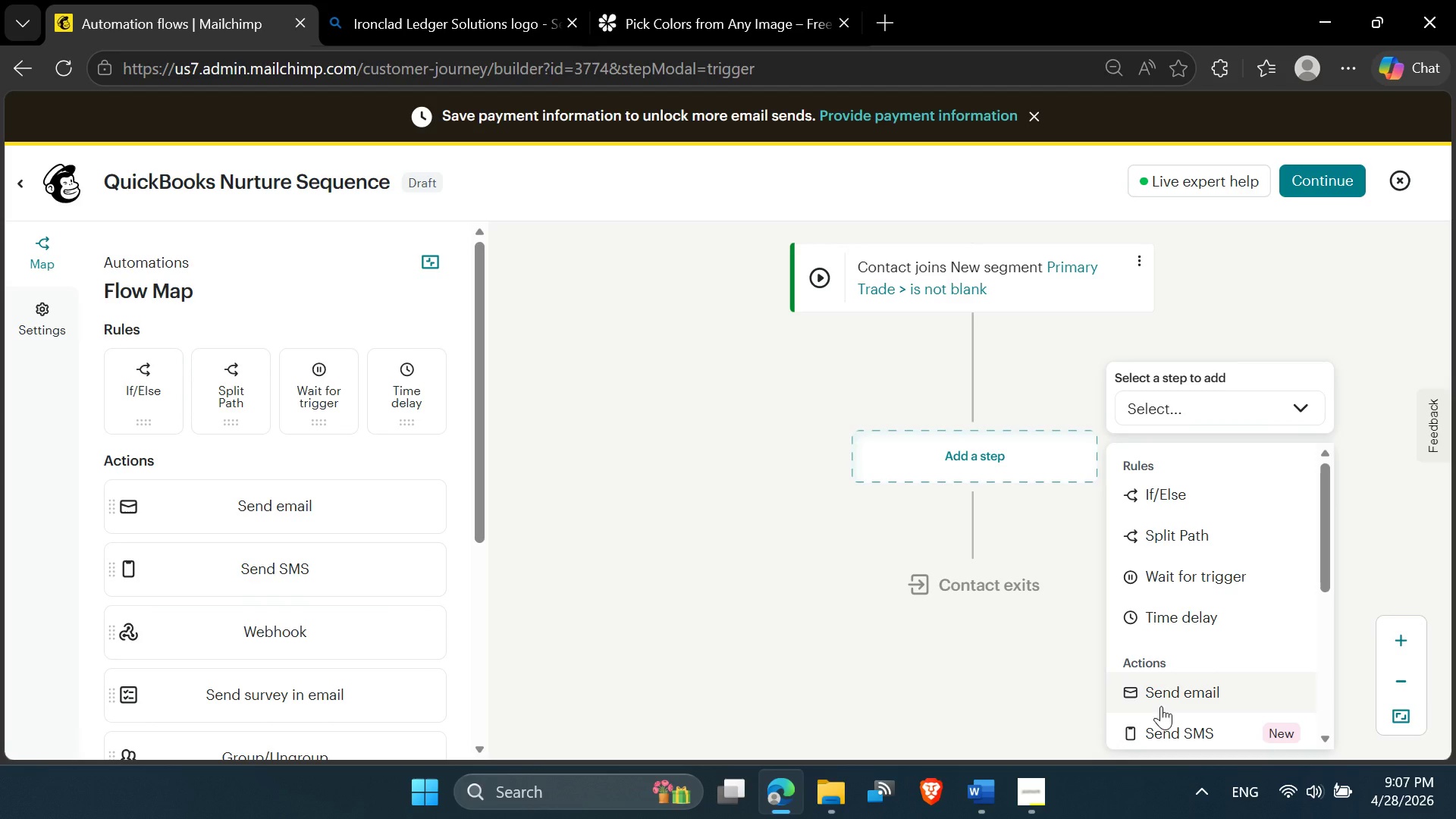 
left_click([1158, 692])
 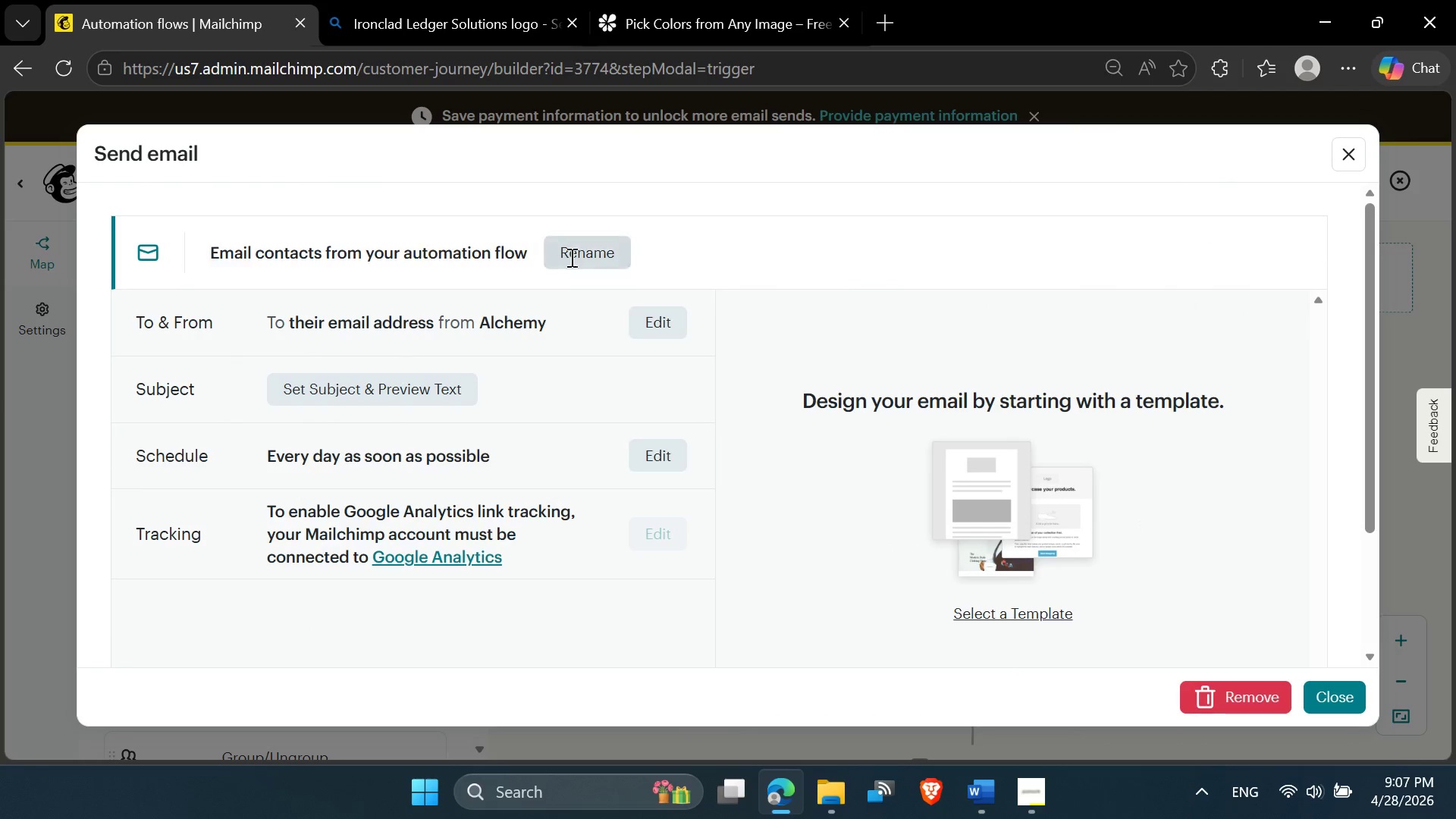 
wait(5.27)
 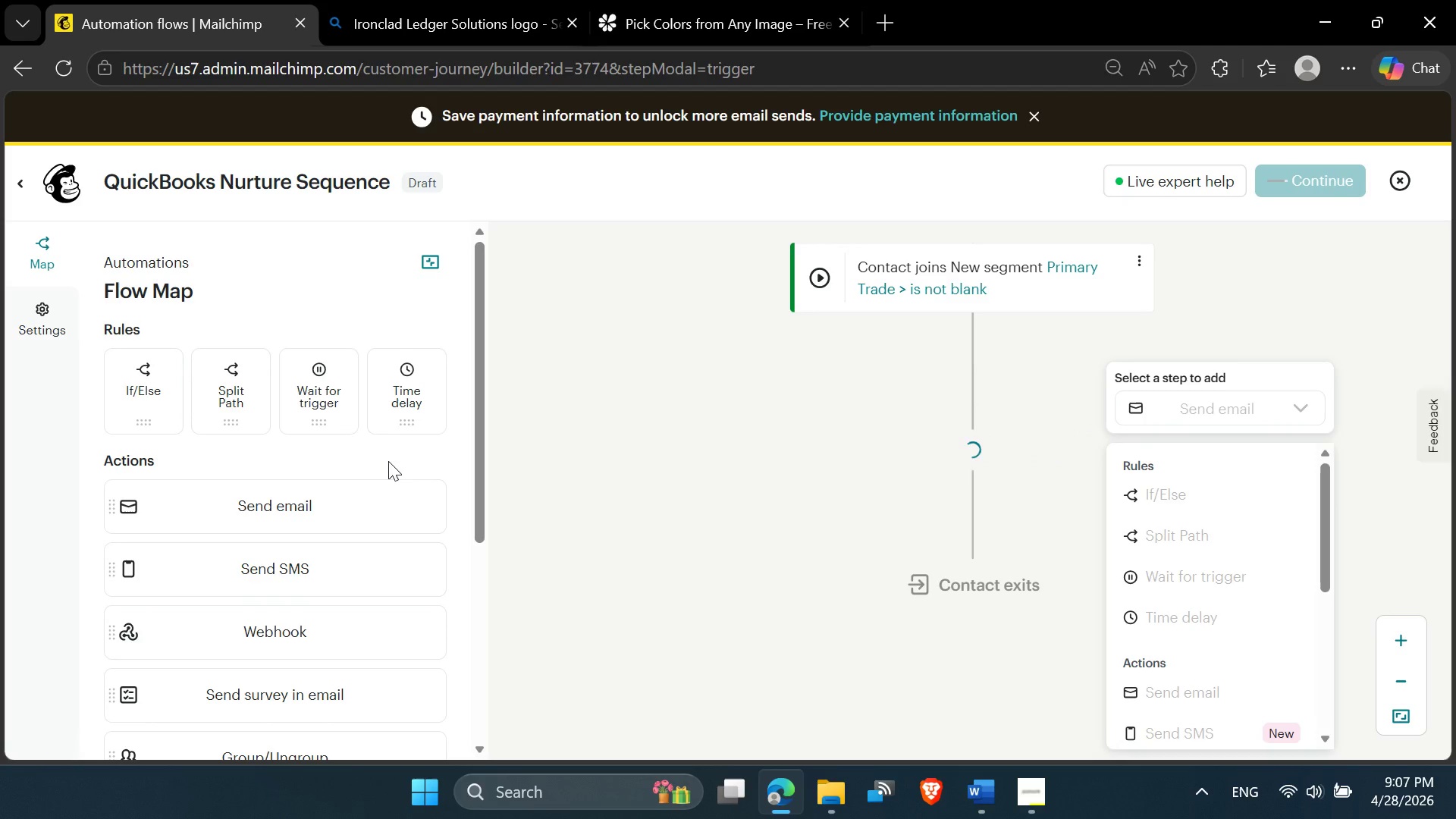 
key(Control+A)
 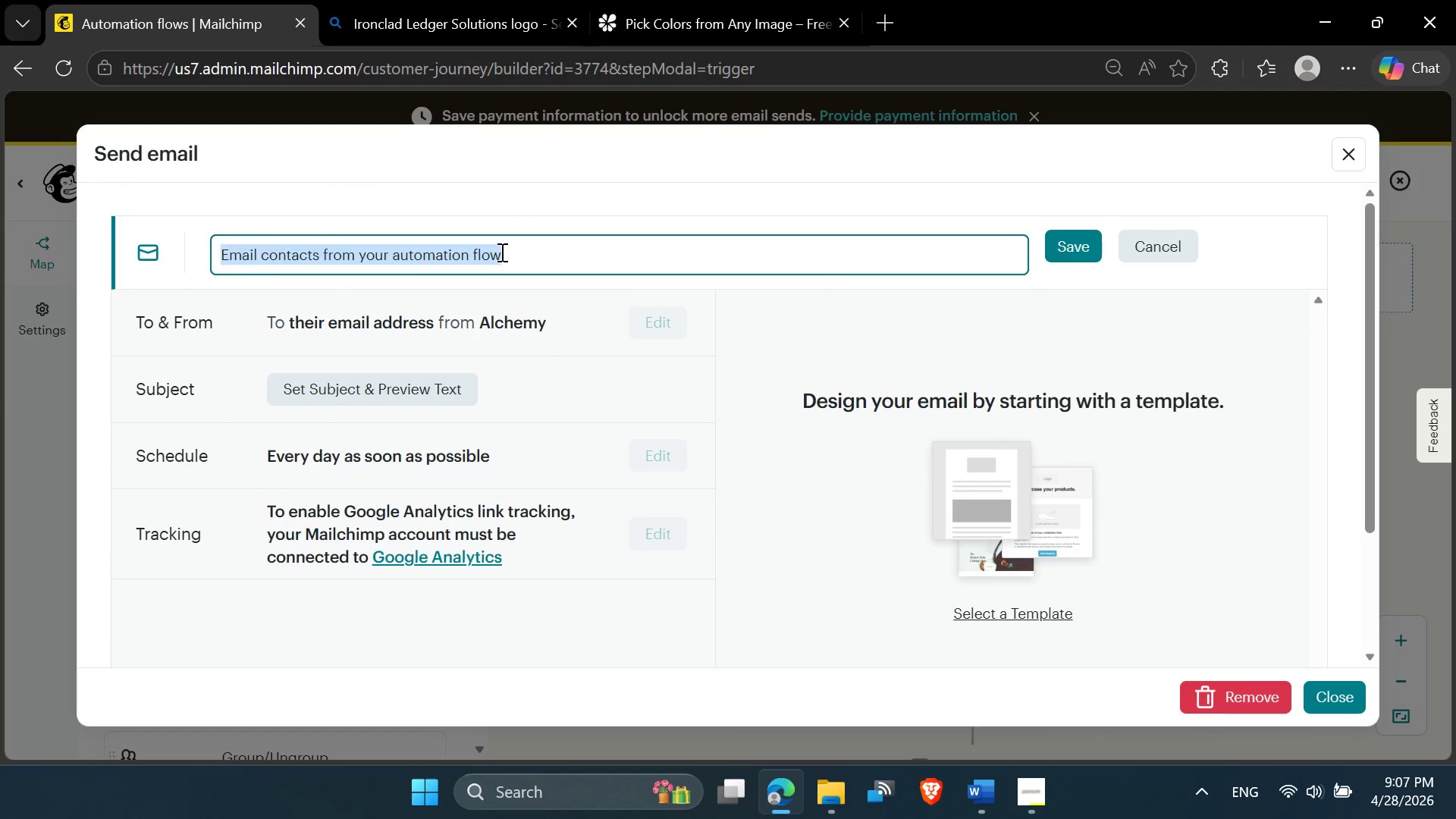 
key(Control+V)
 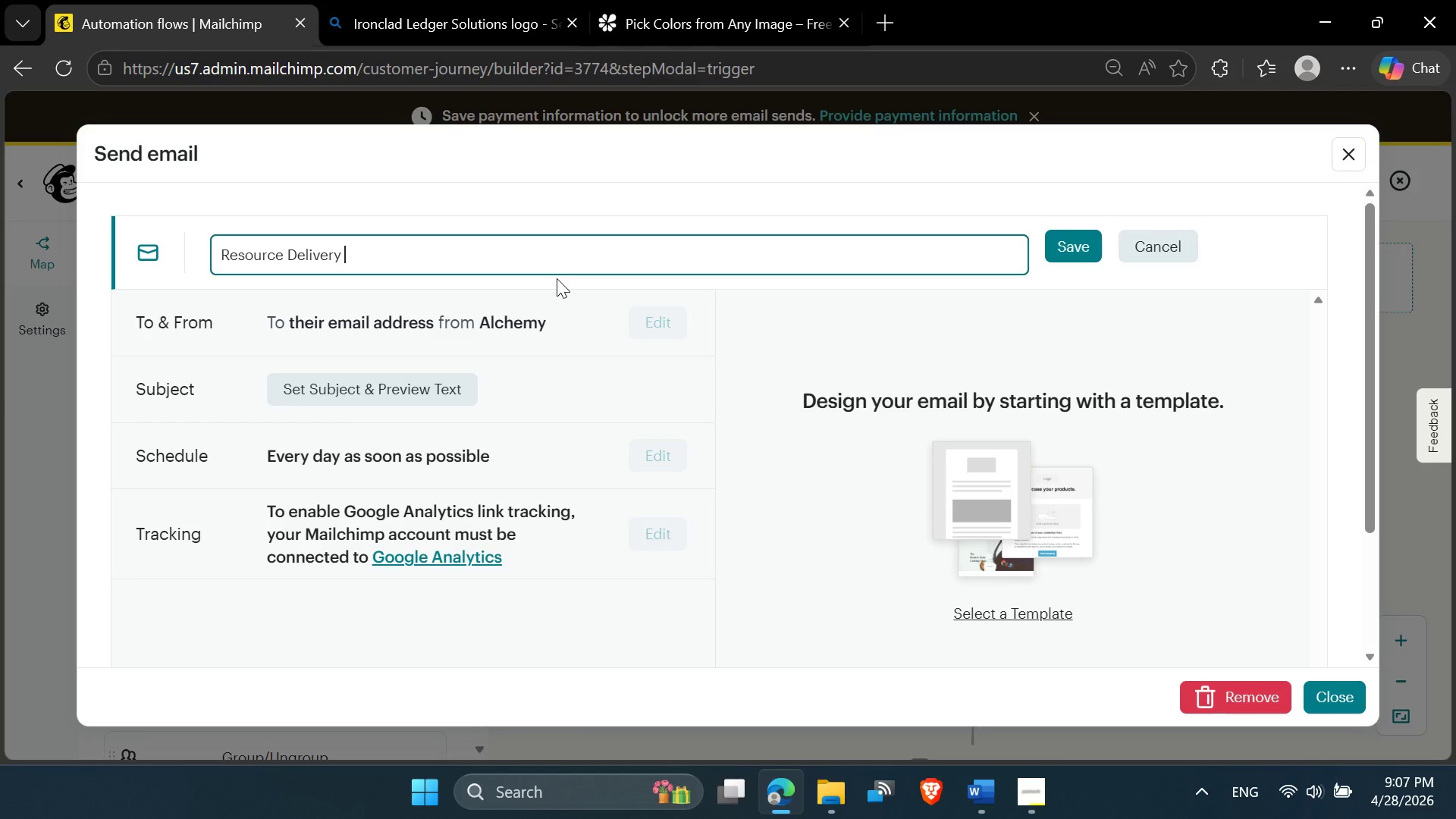 
key(Backspace)
 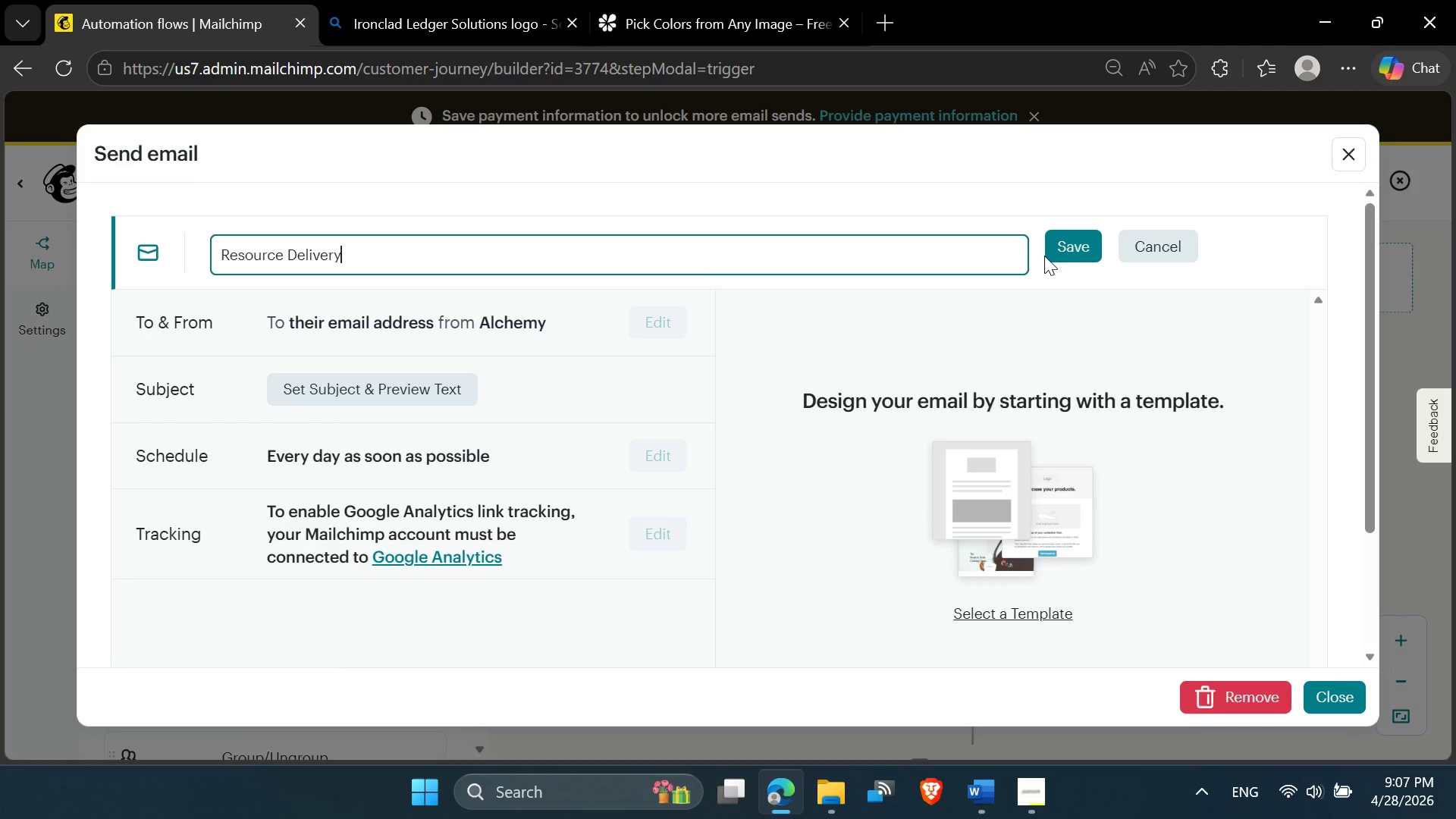 
left_click([1059, 253])
 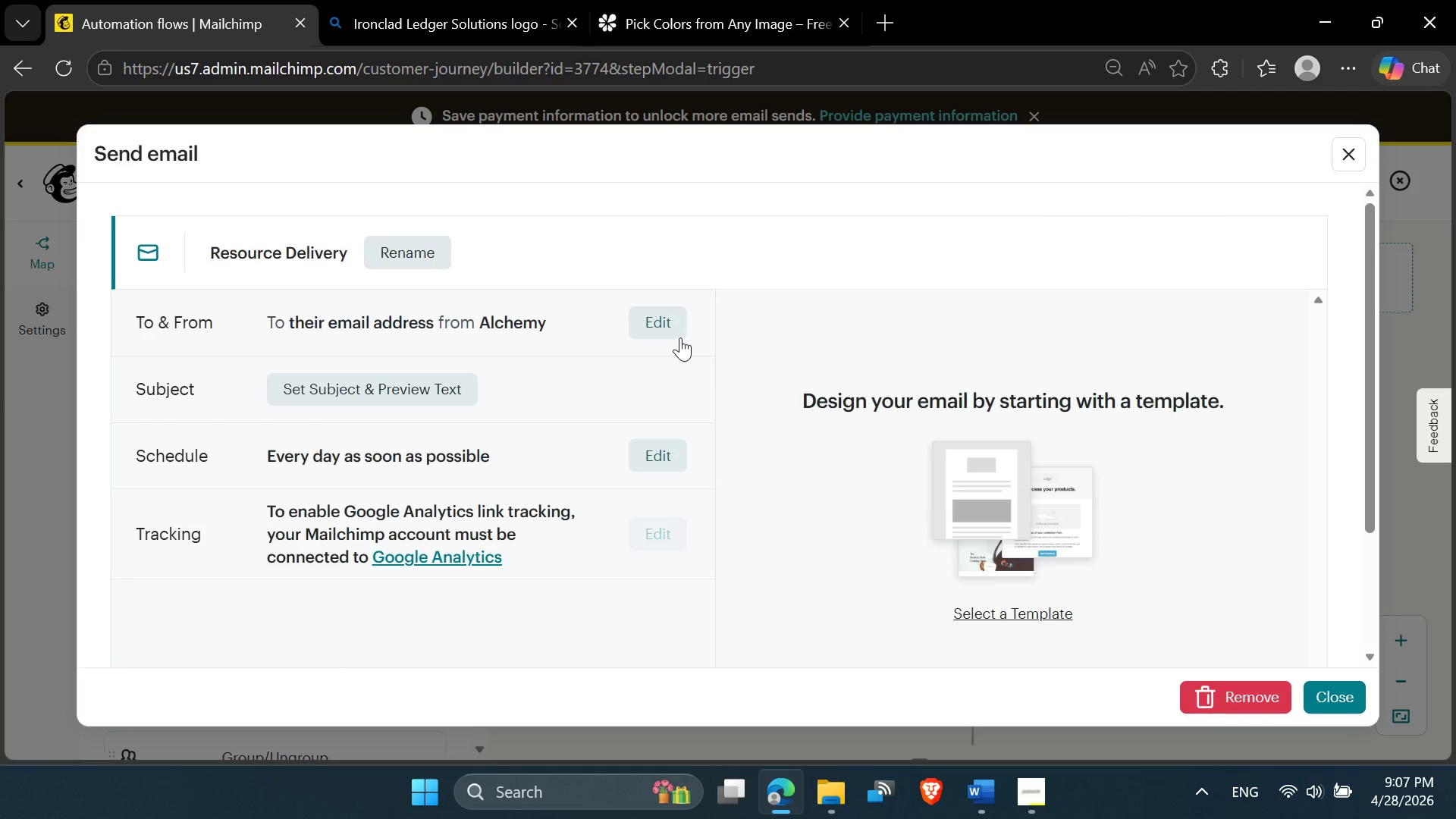 
left_click([672, 325])
 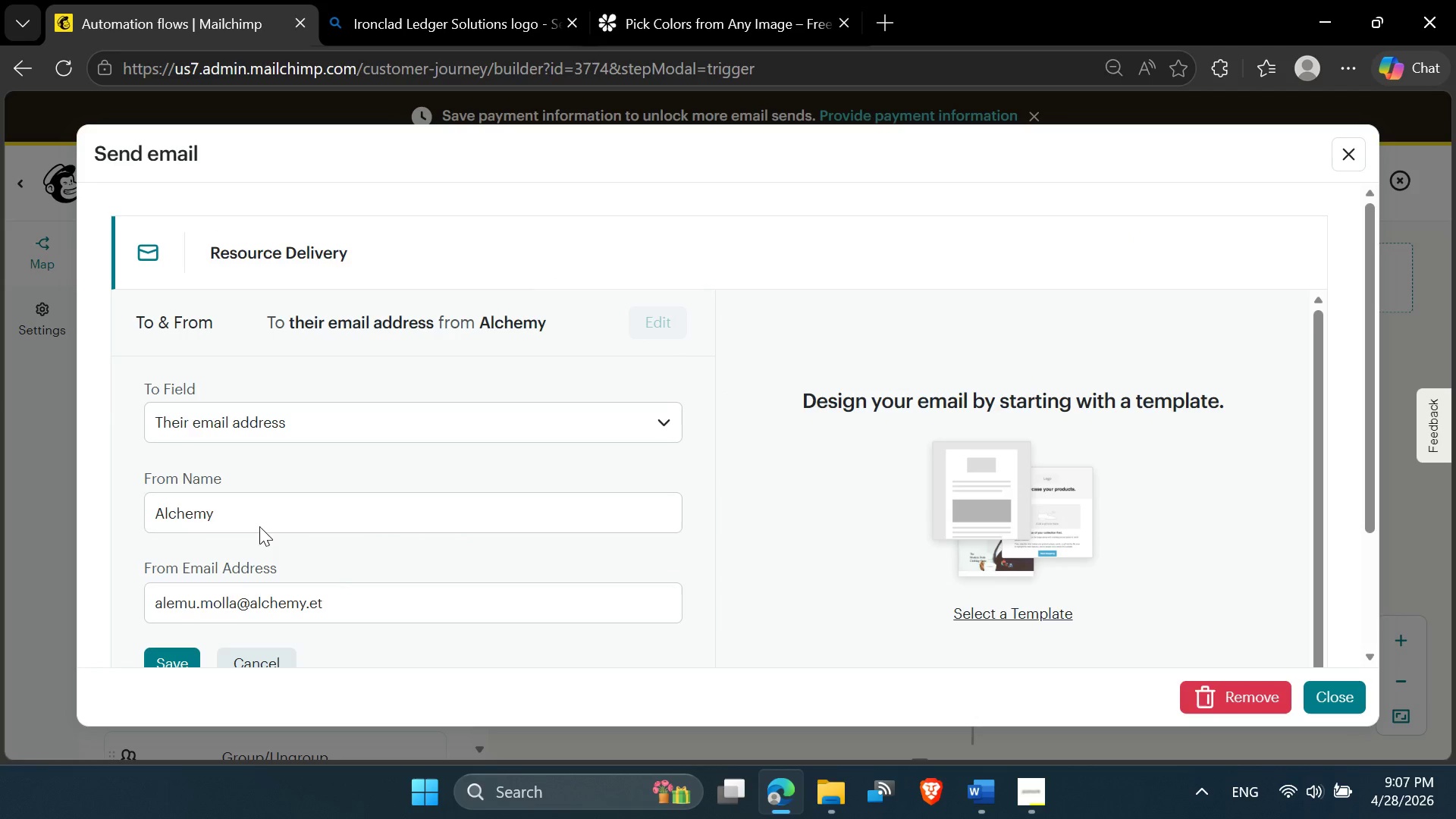 
left_click_drag(start_coordinate=[244, 512], to_coordinate=[102, 494])
 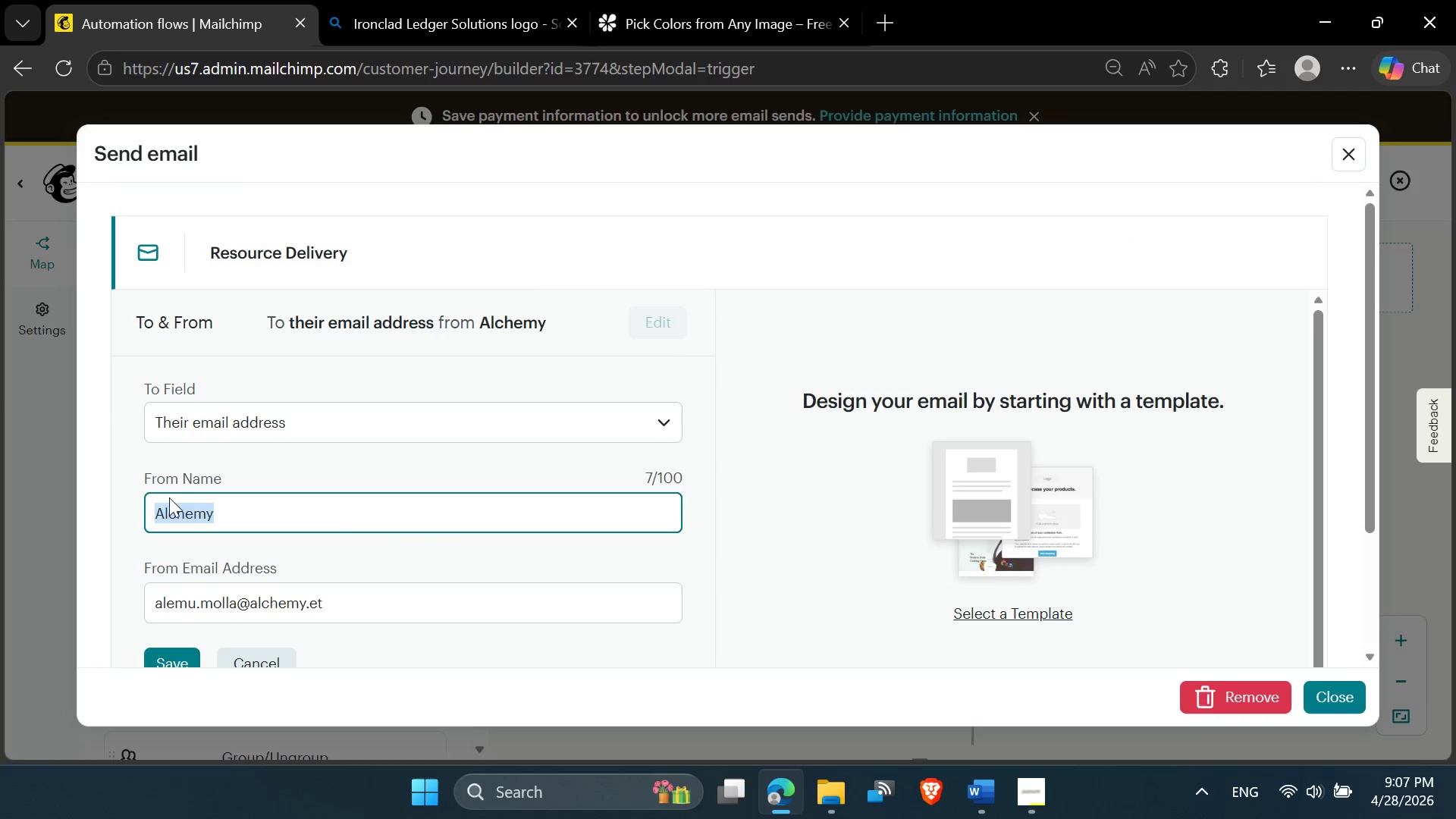 
key(Backspace)